 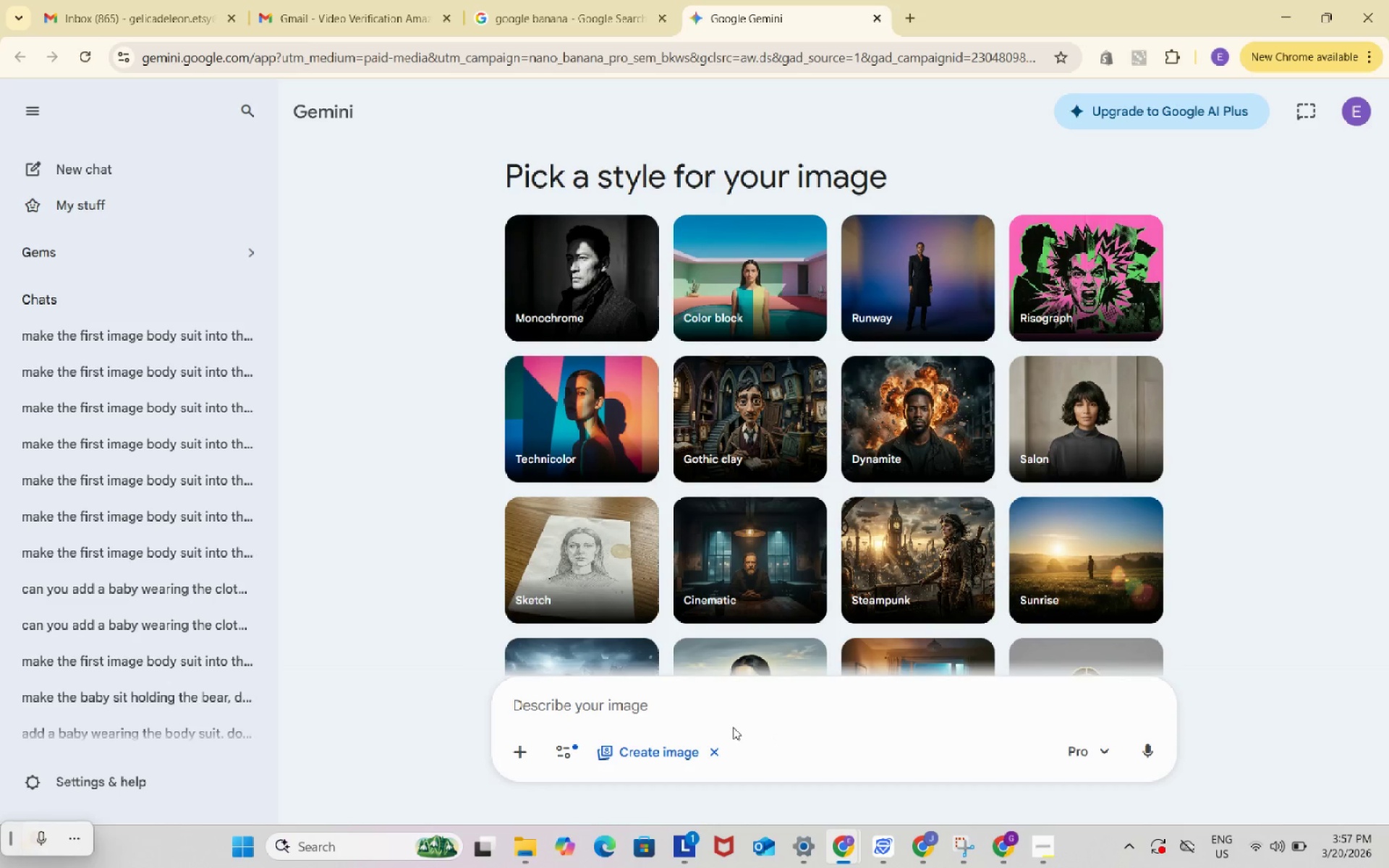 
left_click([725, 704])
 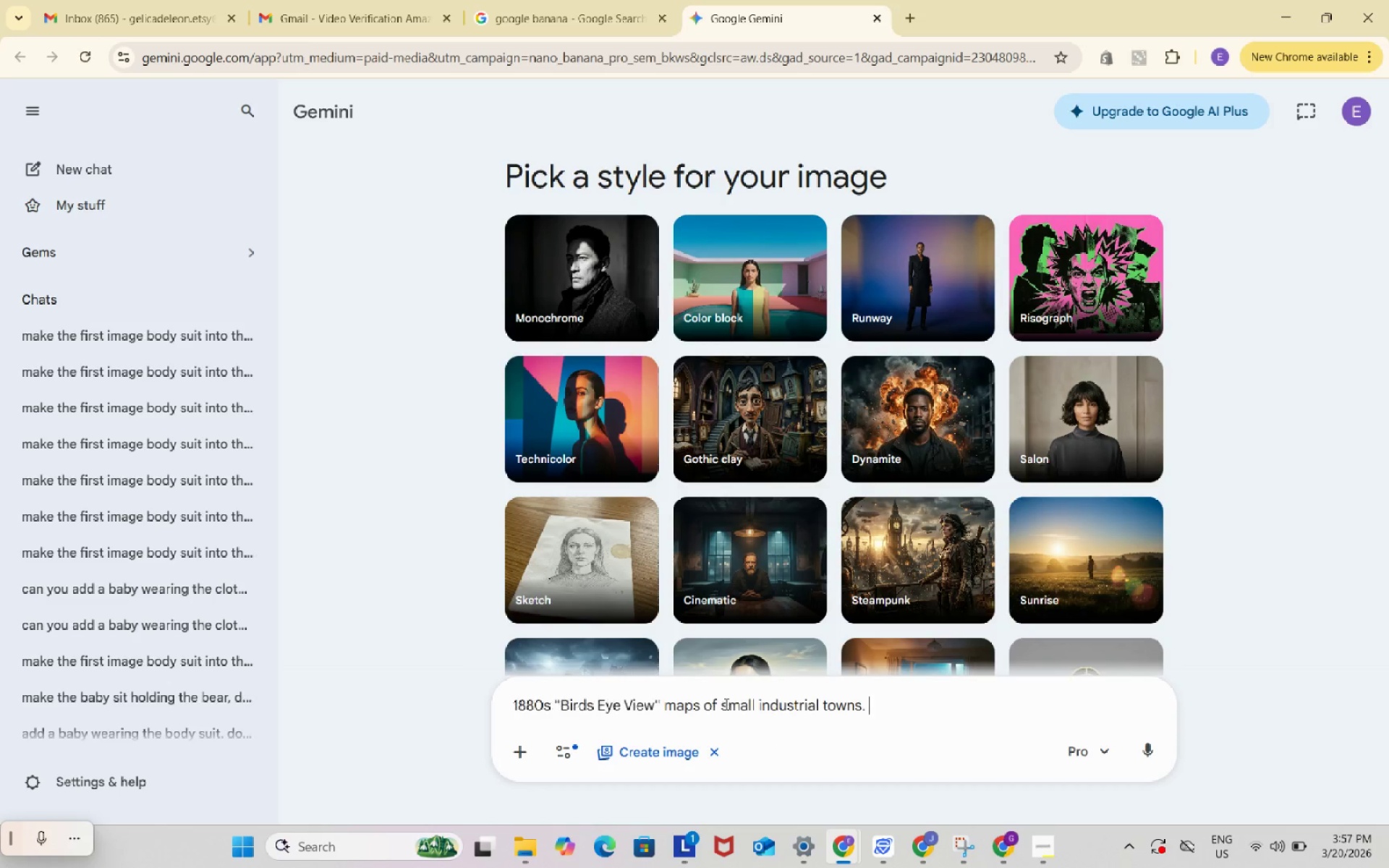 
key(Control+ControlLeft)
 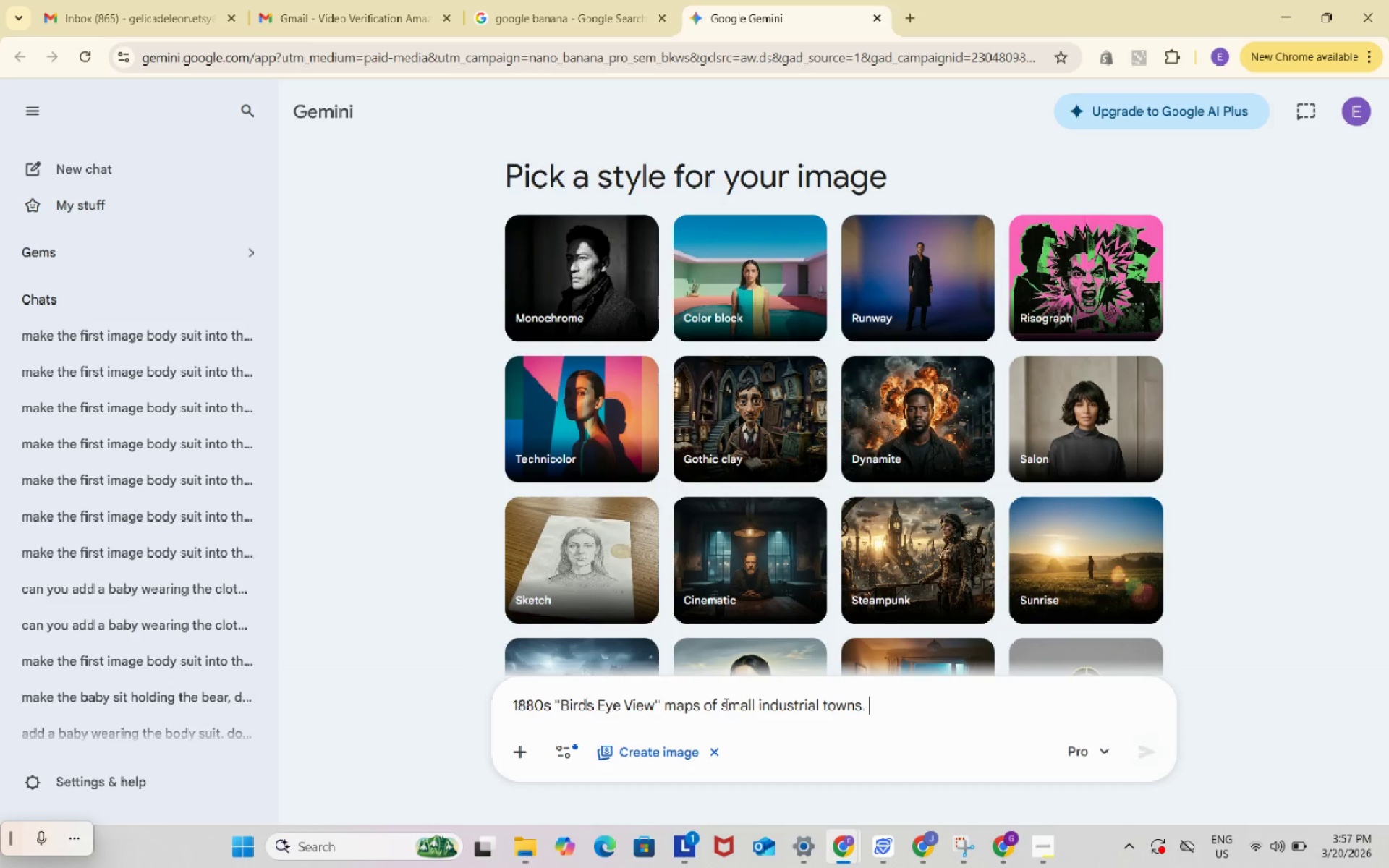 
key(Control+V)
 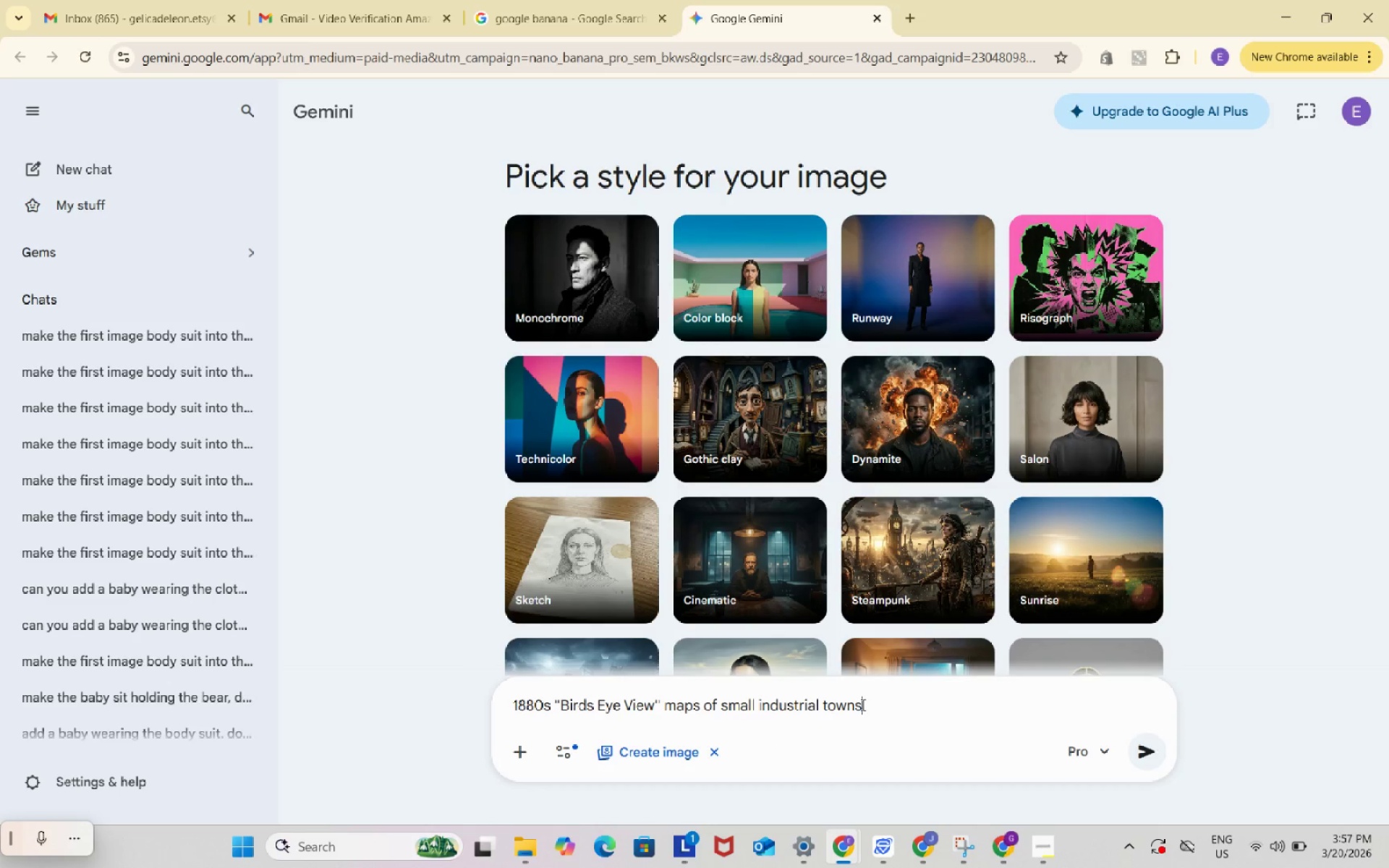 
key(Backspace)
 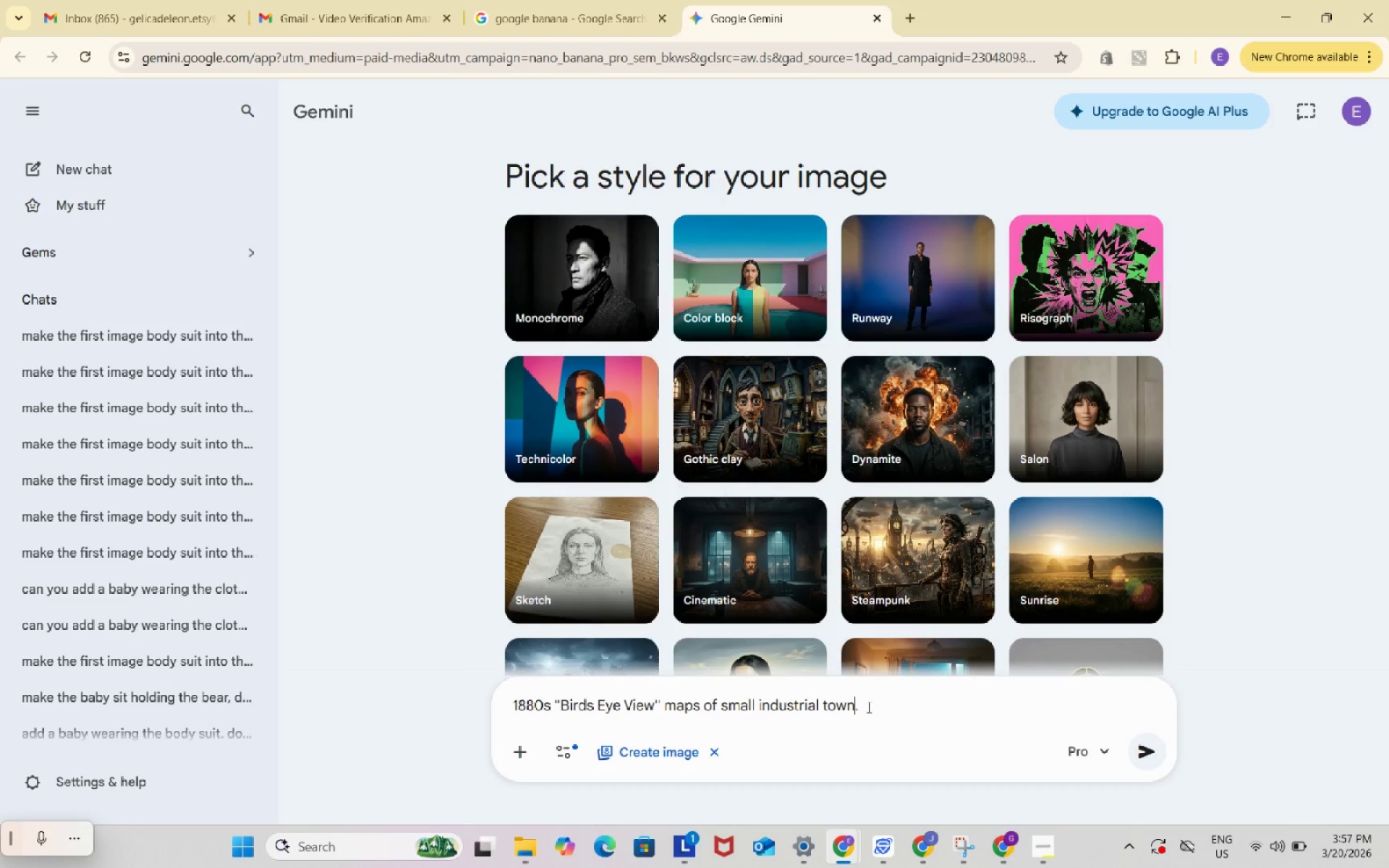 
left_click([867, 707])
 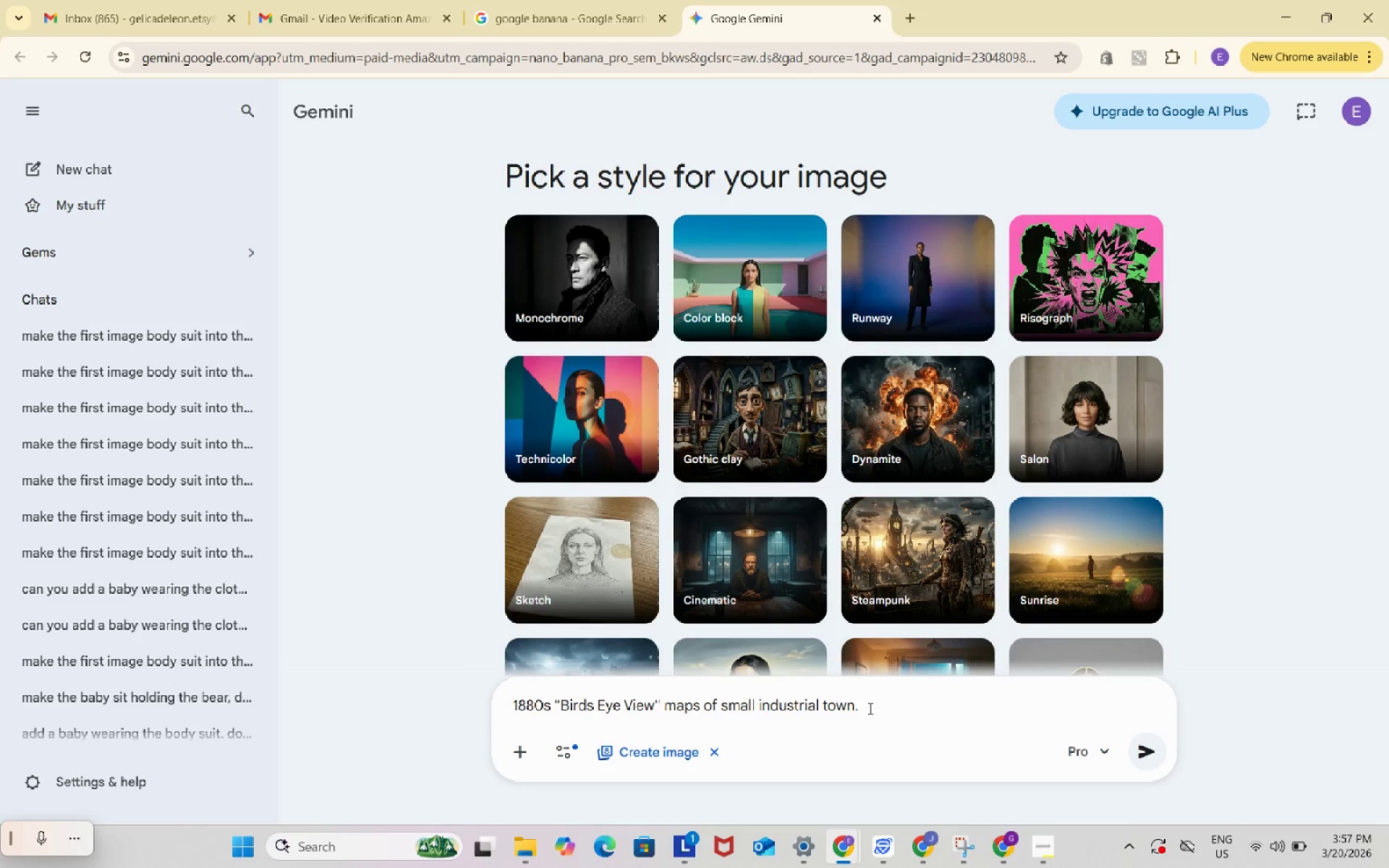 
wait(5.14)
 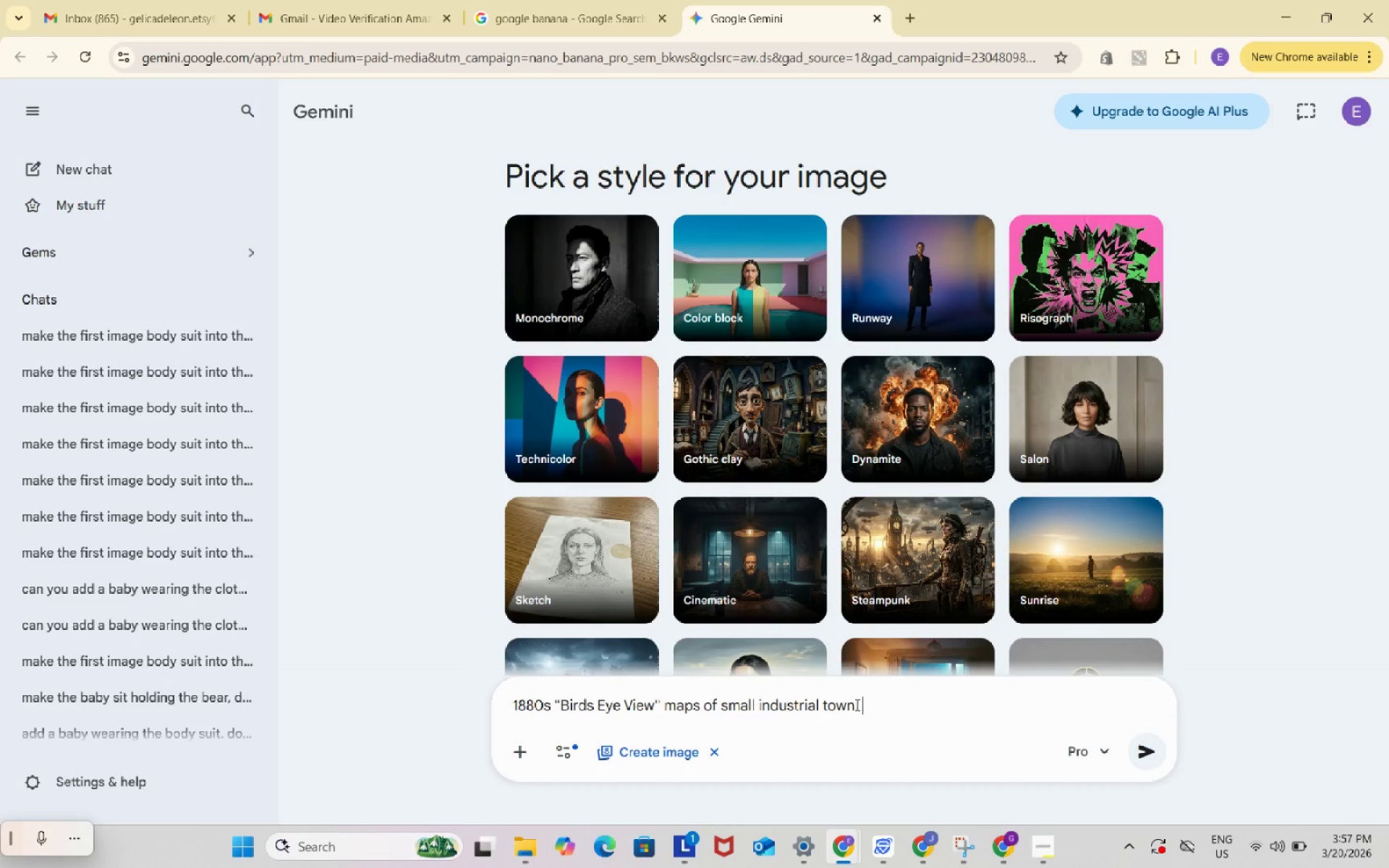 
type(add the name of the town)
 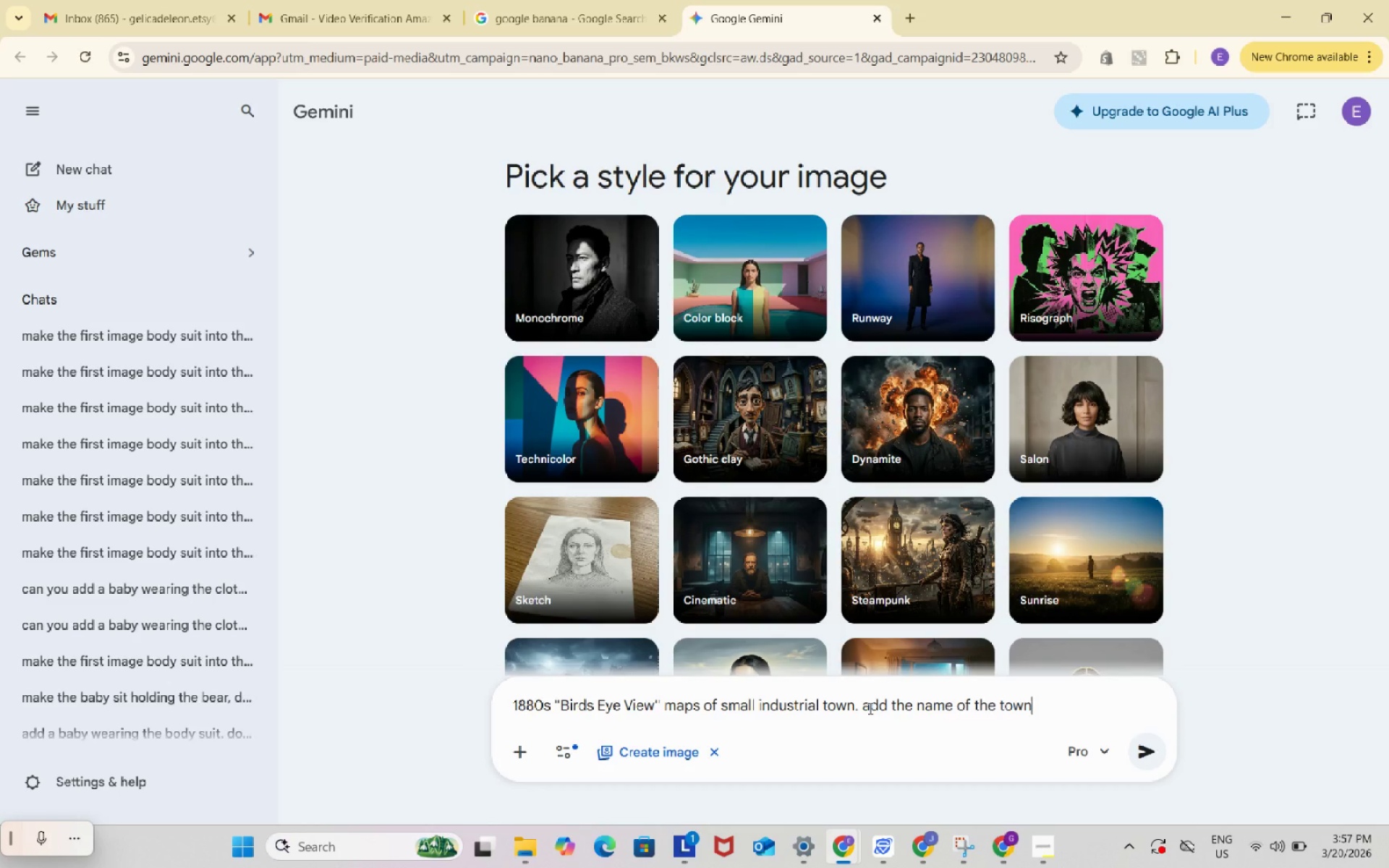 
key(Enter)
 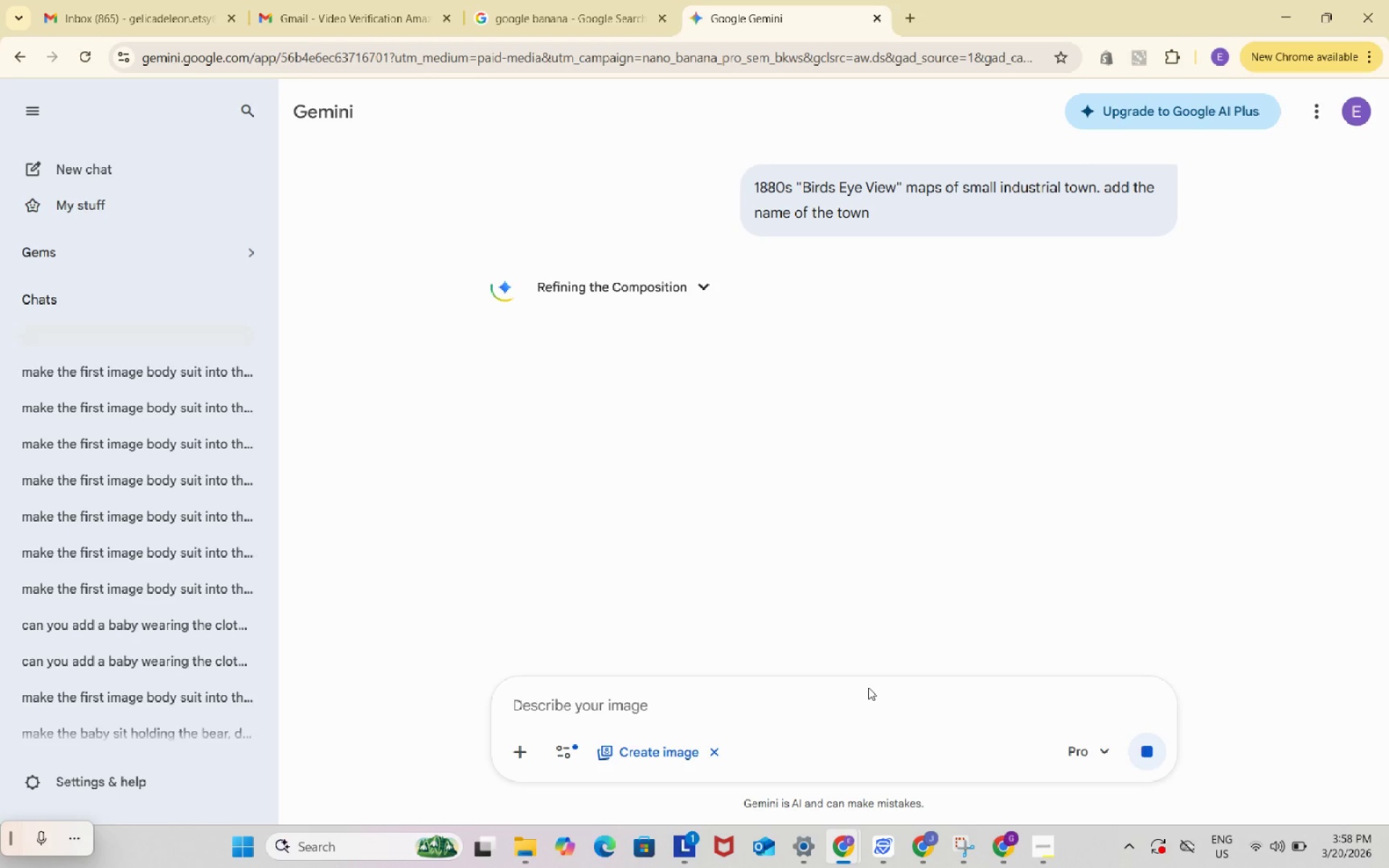 
wait(25.16)
 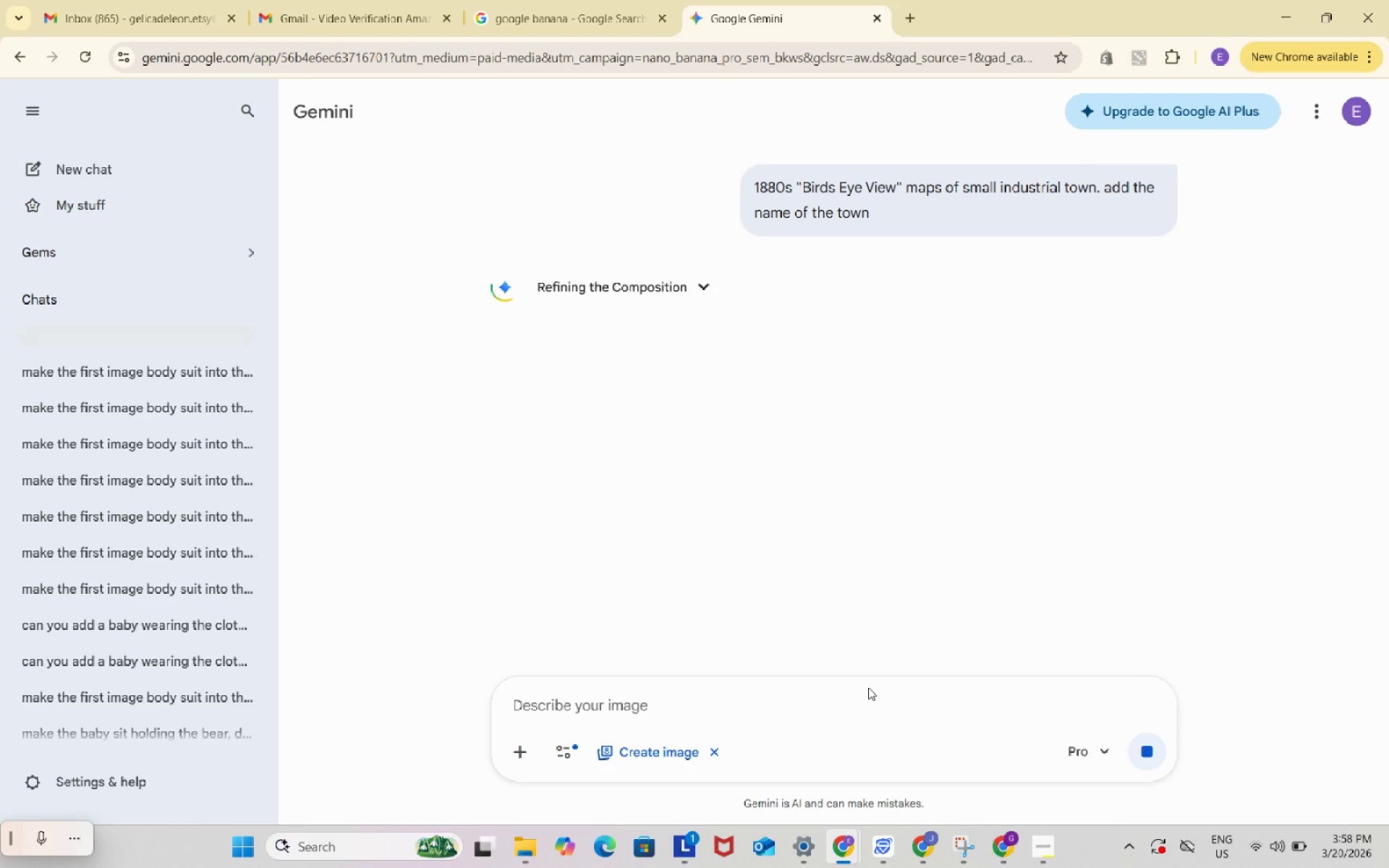 
scroll: coordinate [866, 690], scroll_direction: up, amount: 1.0
 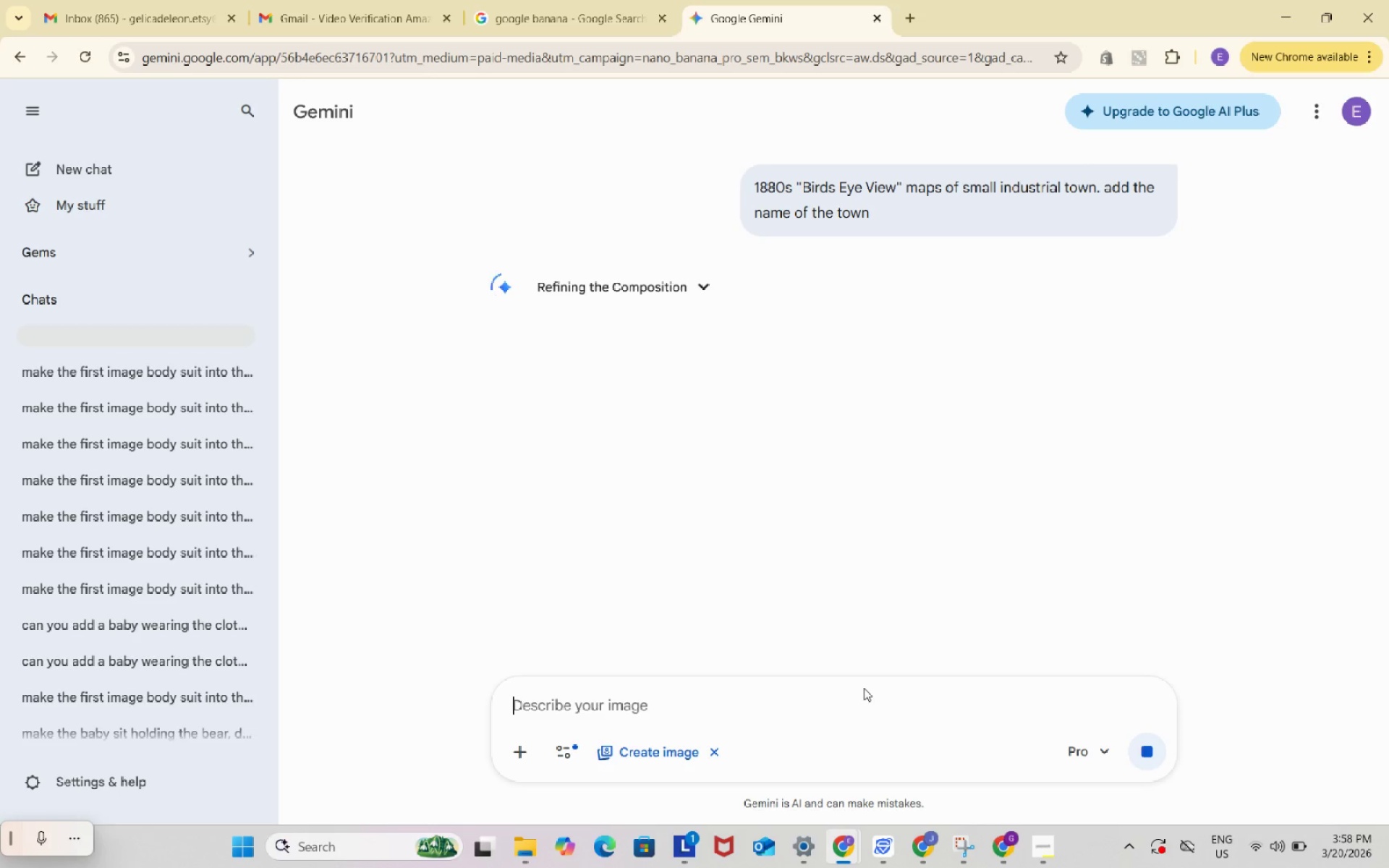 
wait(18.56)
 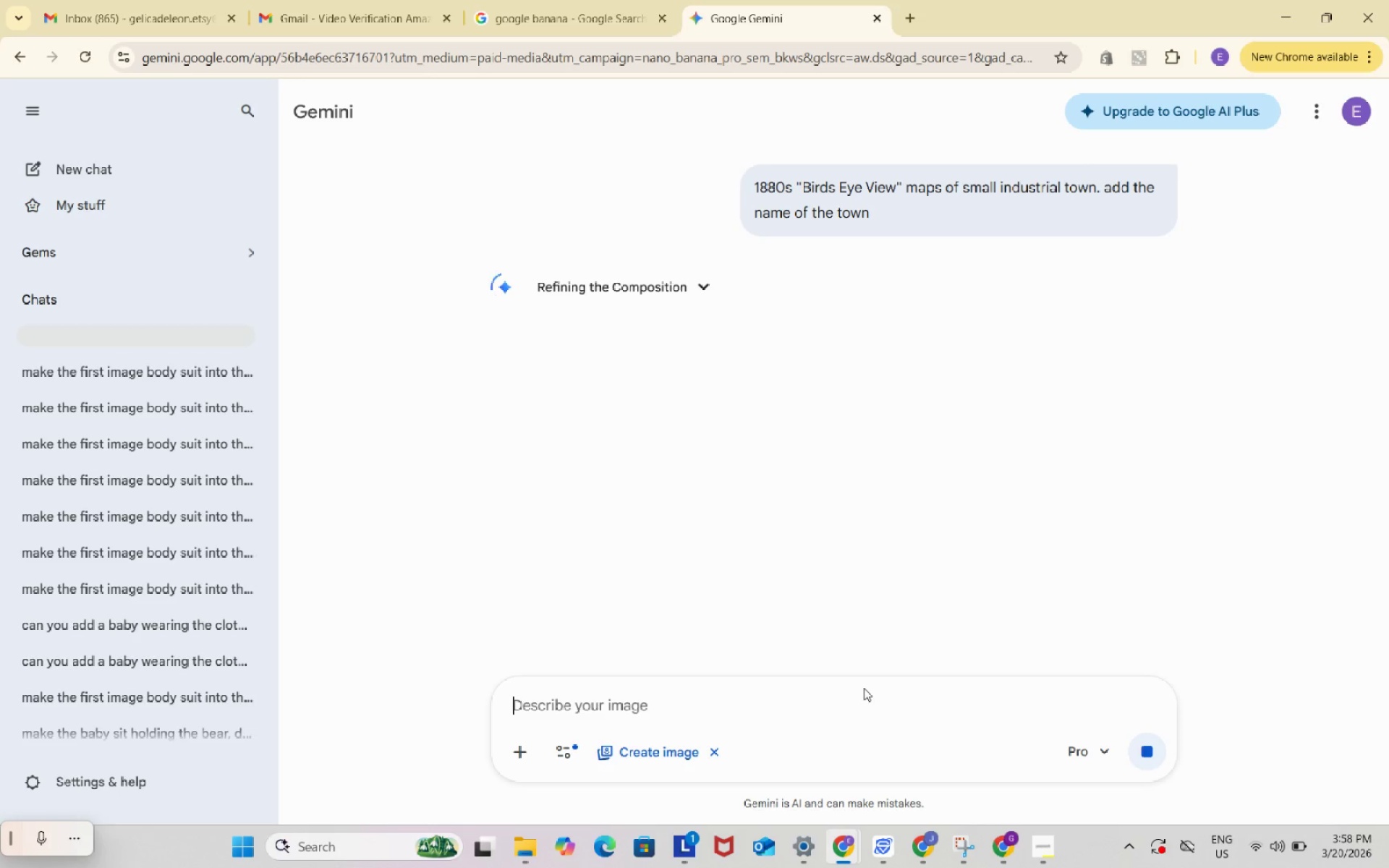 
scroll: coordinate [856, 587], scroll_direction: none, amount: 0.0
 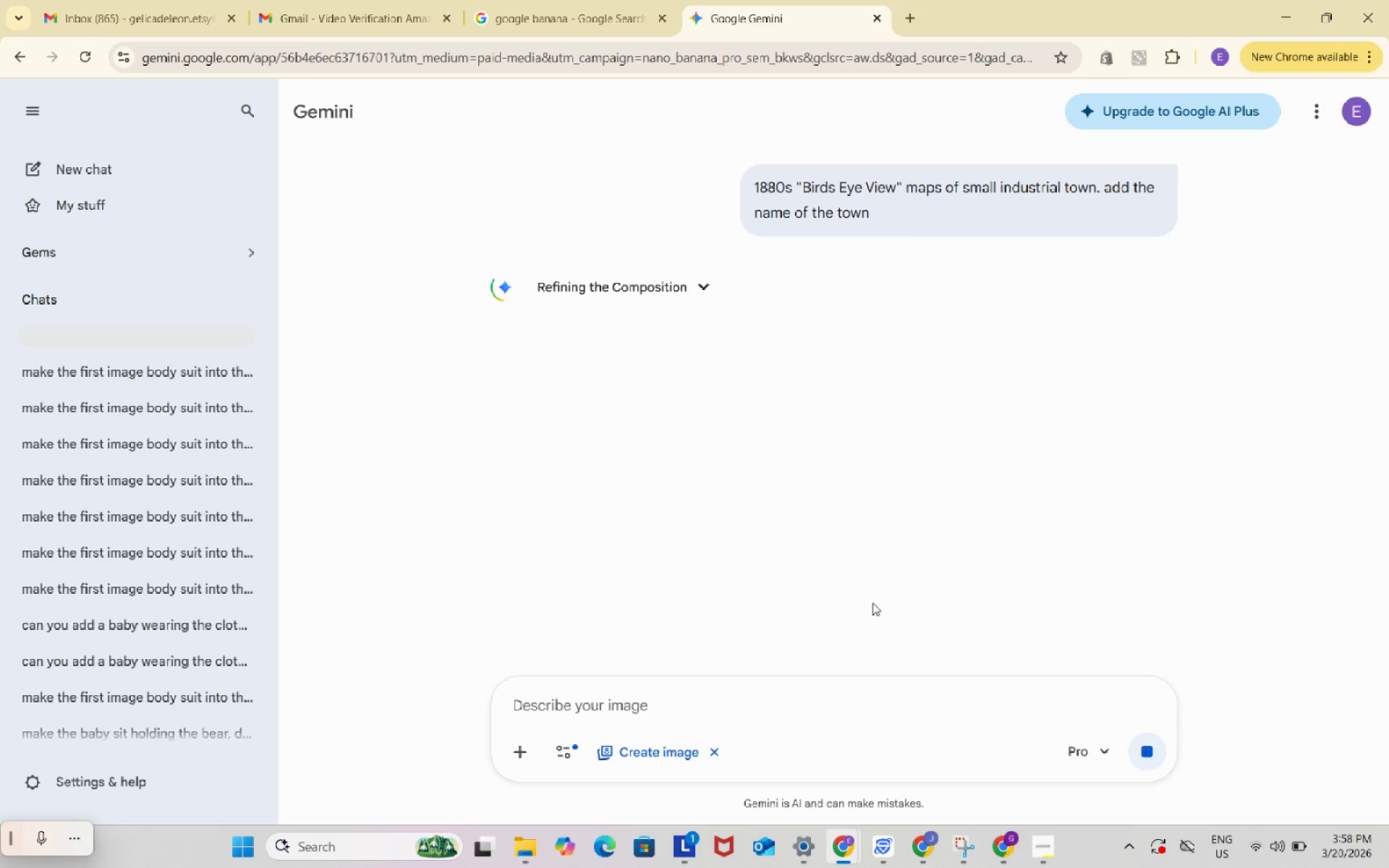 
left_click([1002, 853])
 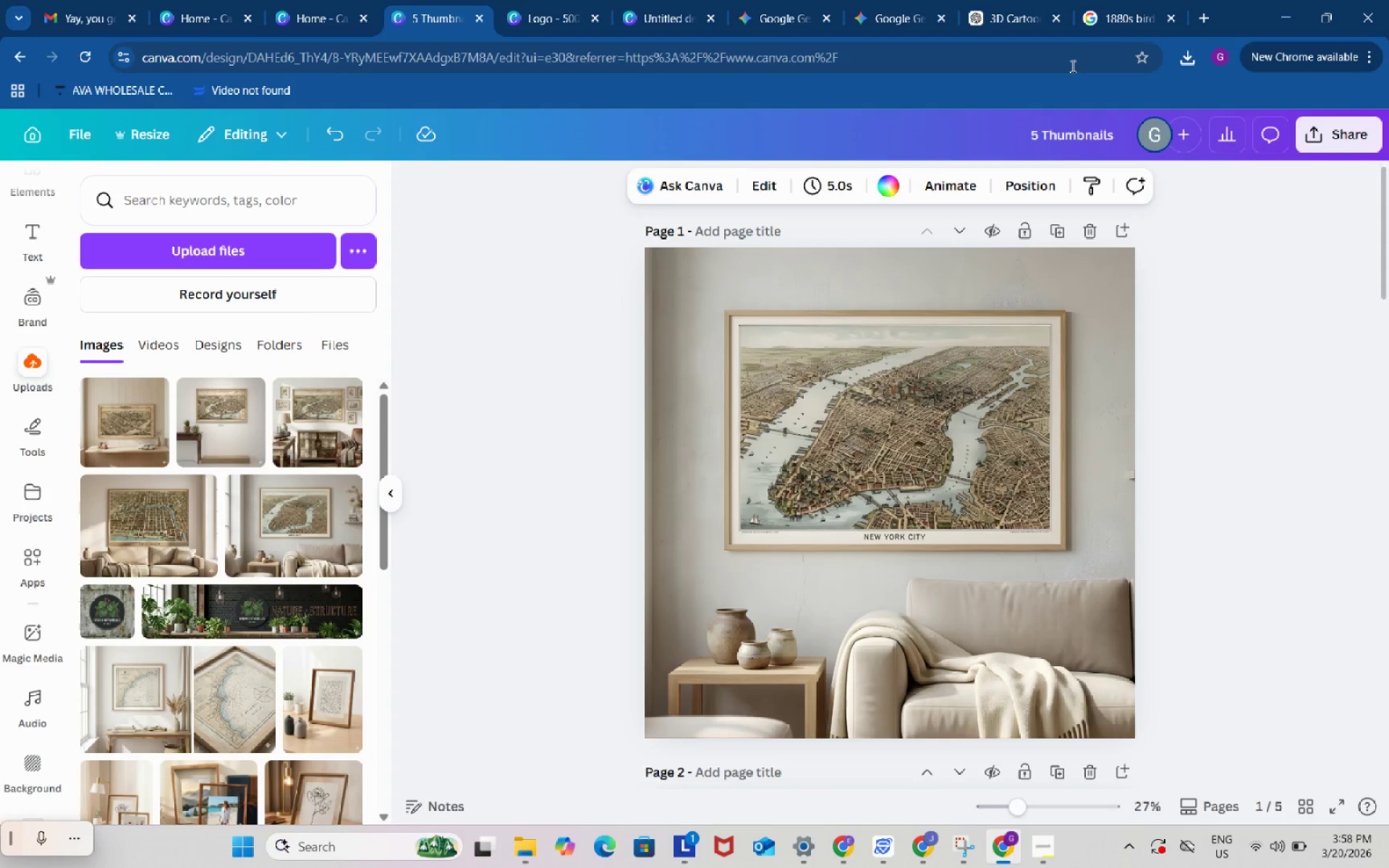 
left_click([1096, 12])
 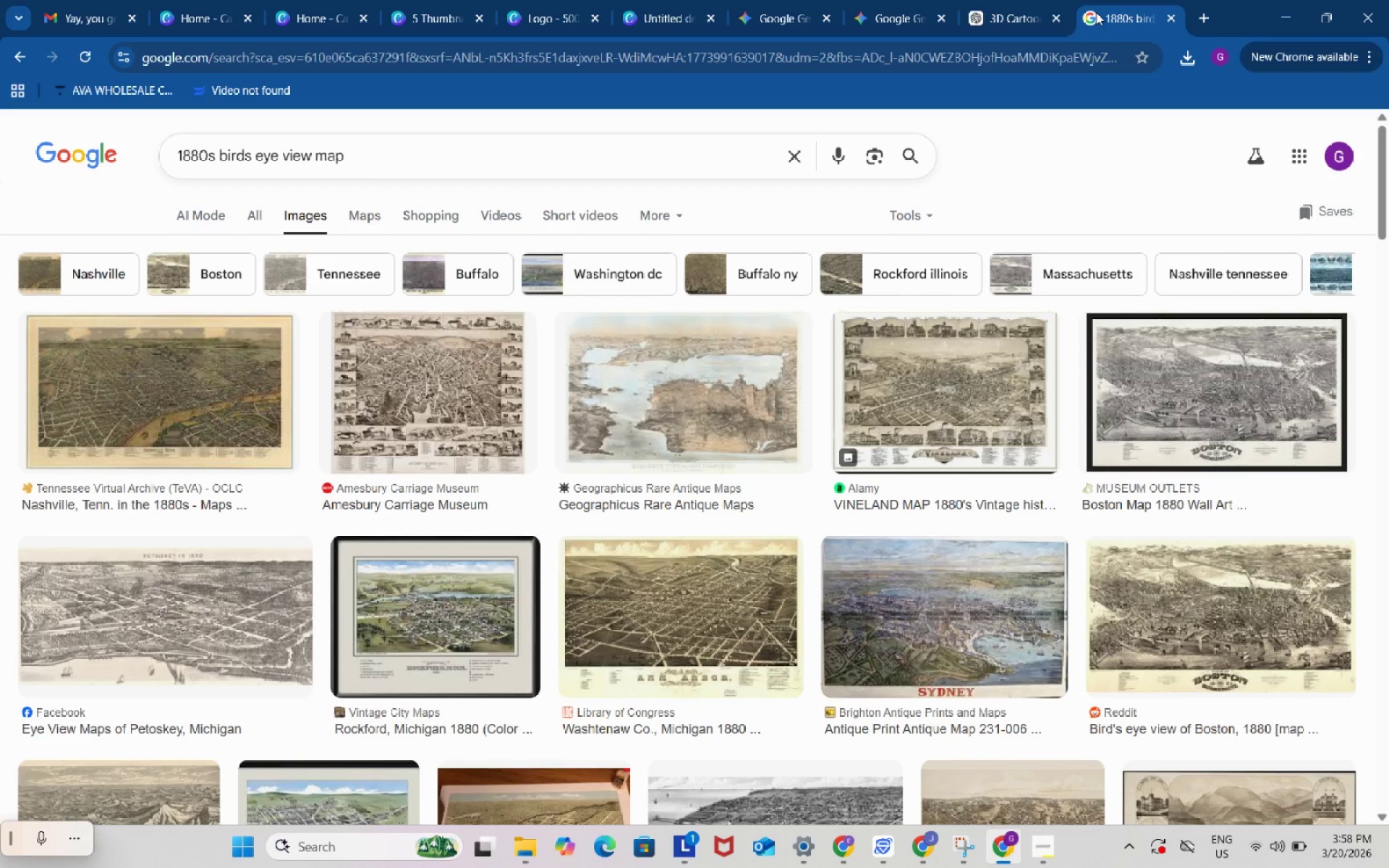 
type(ets)
 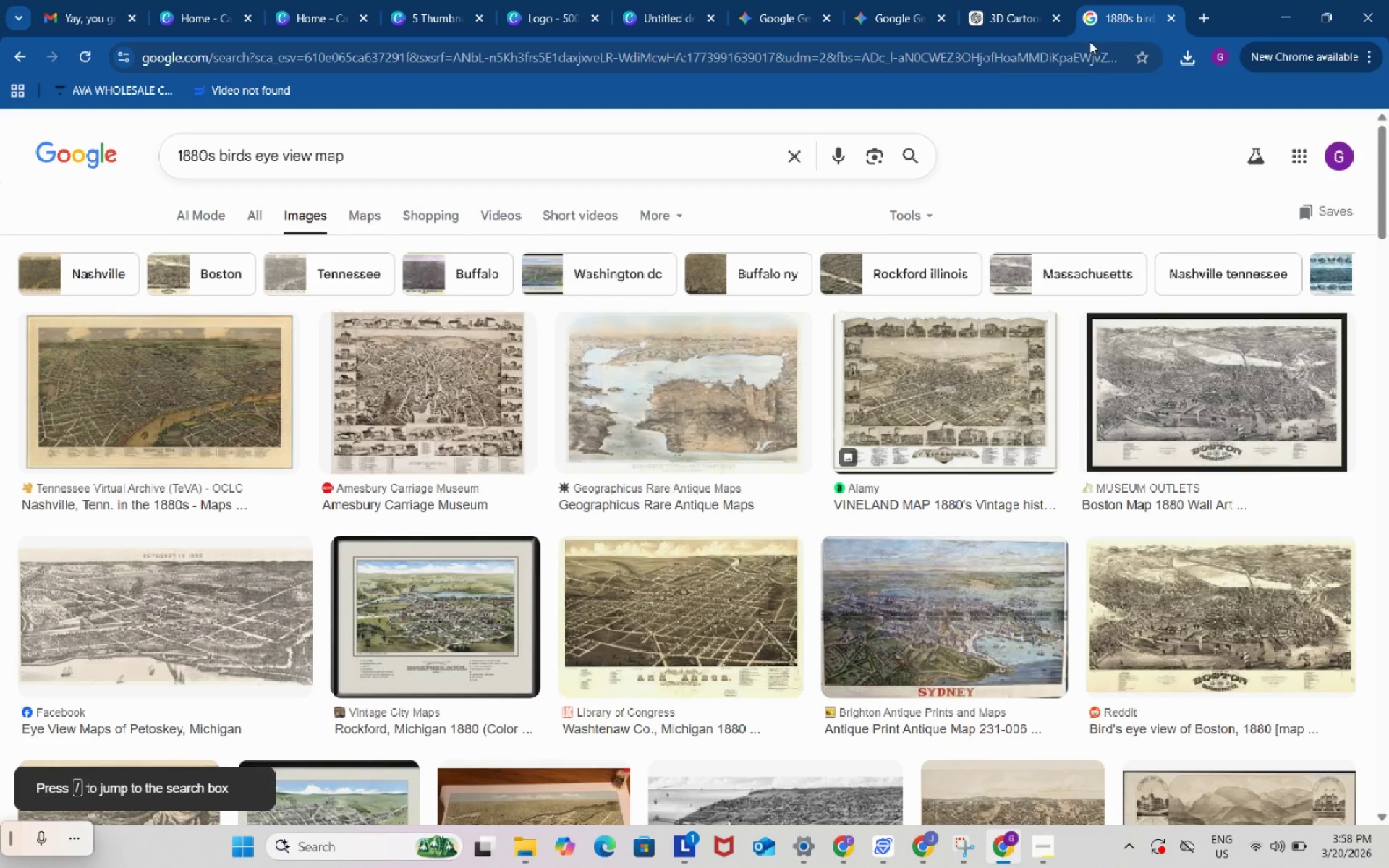 
left_click([1055, 62])
 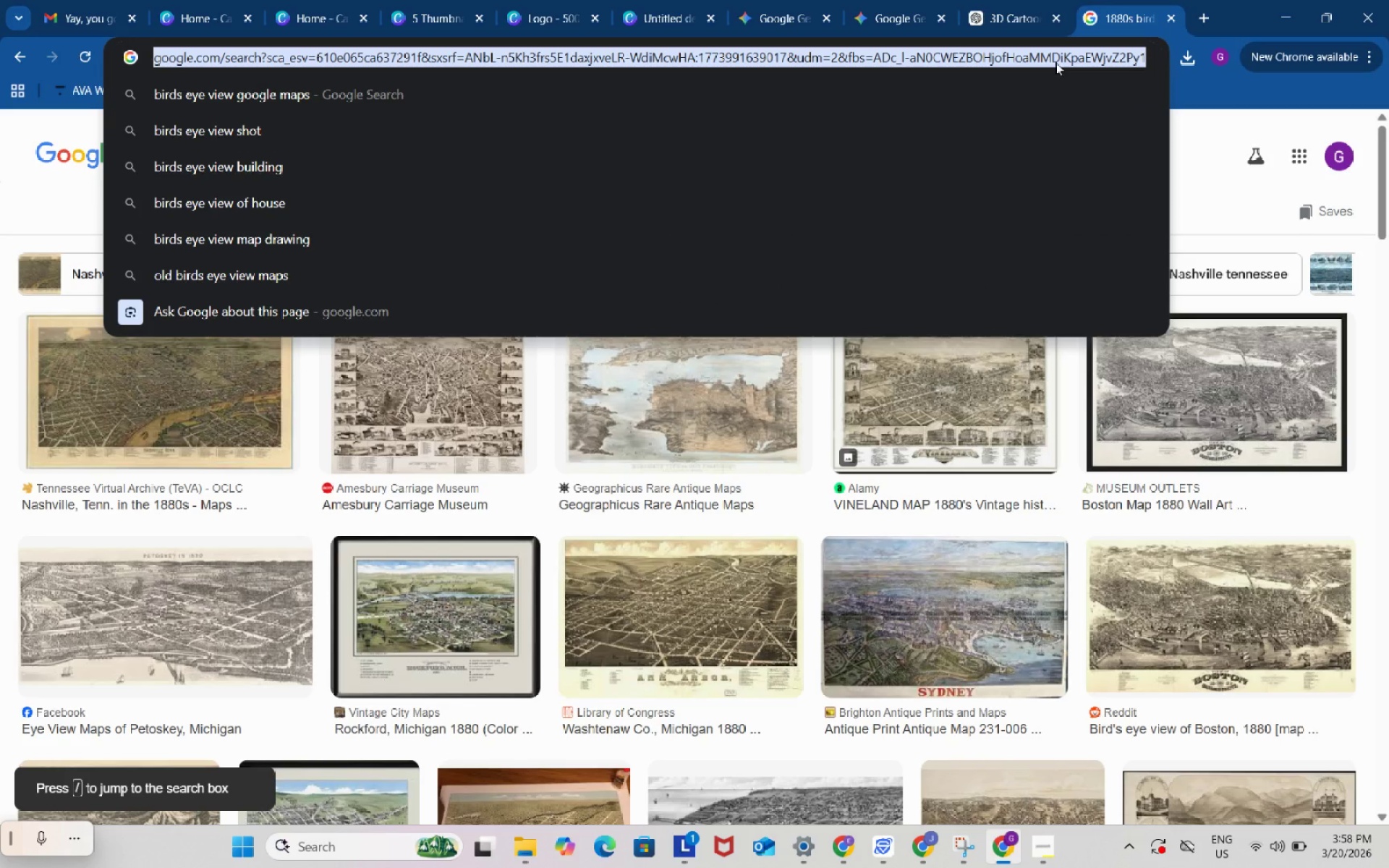 
type(etsy)
 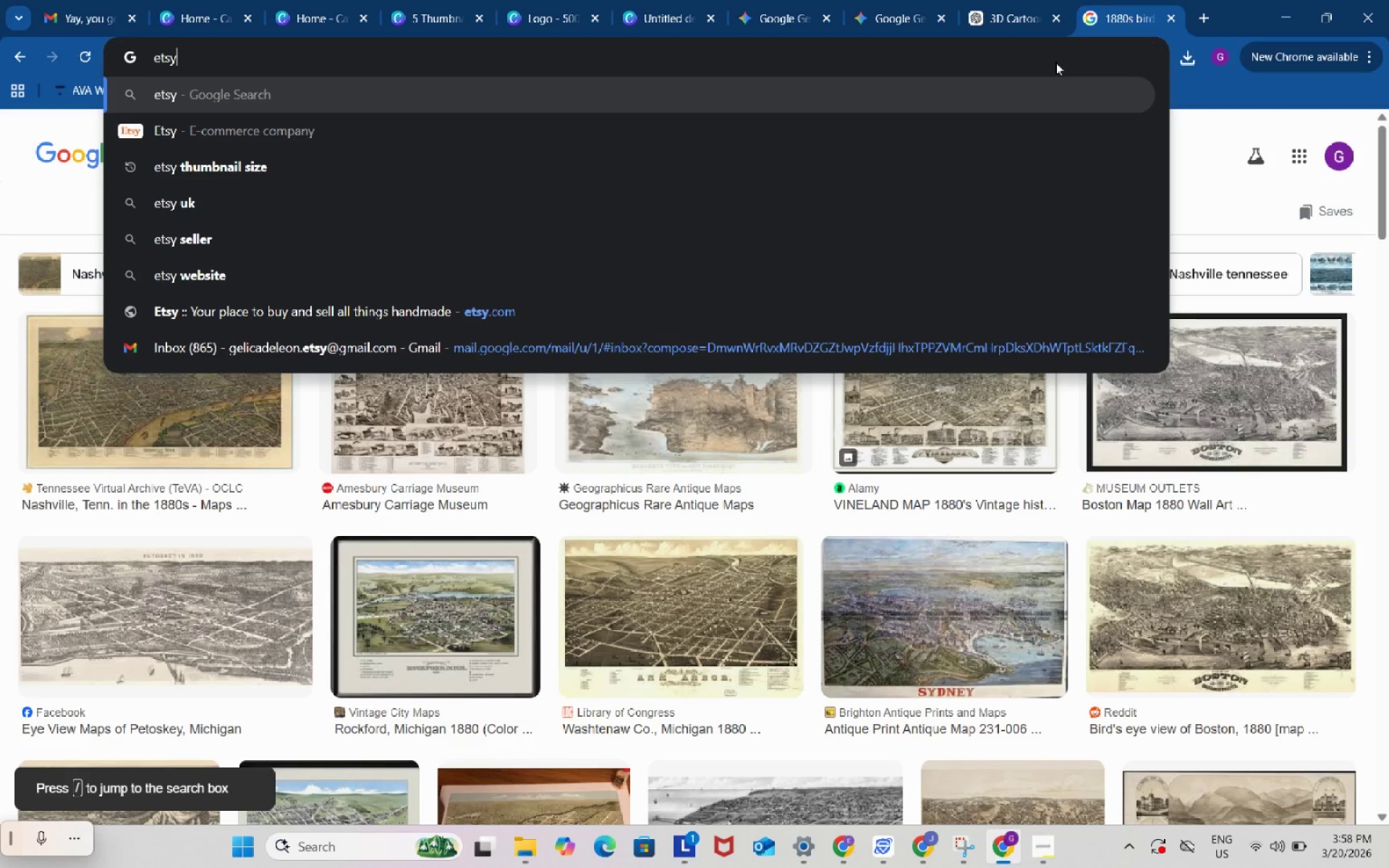 
key(Enter)
 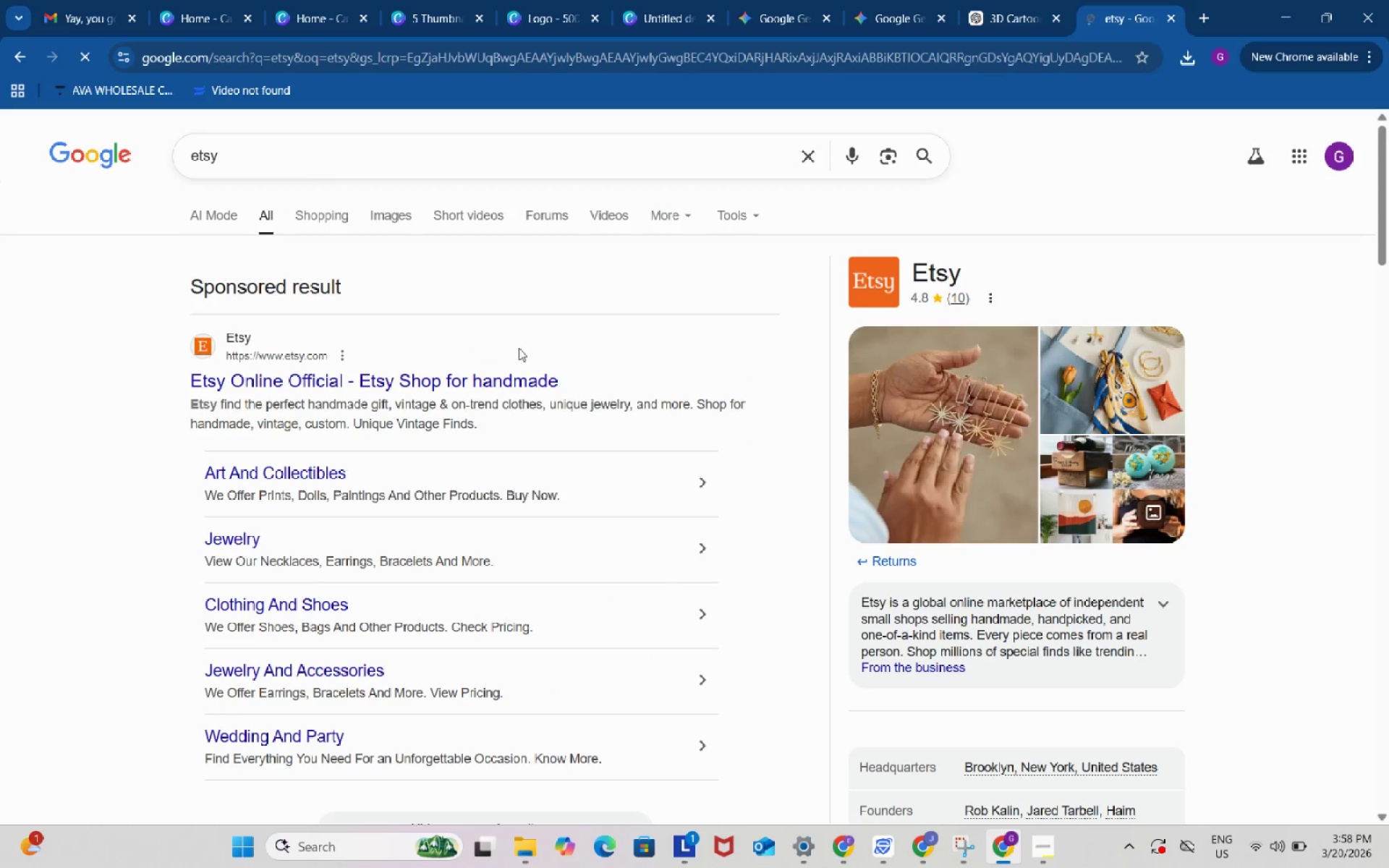 
left_click([498, 380])
 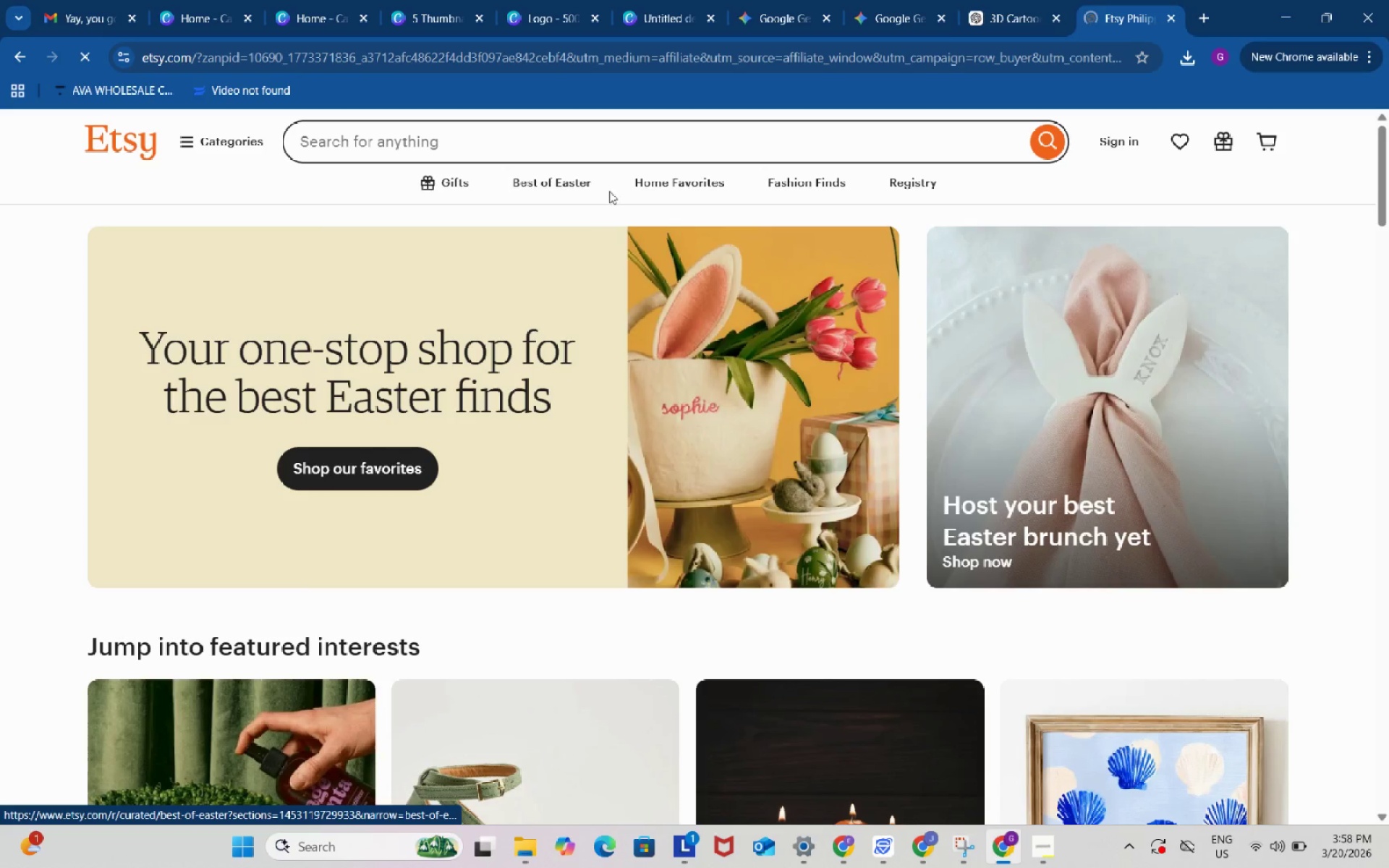 
left_click([621, 139])
 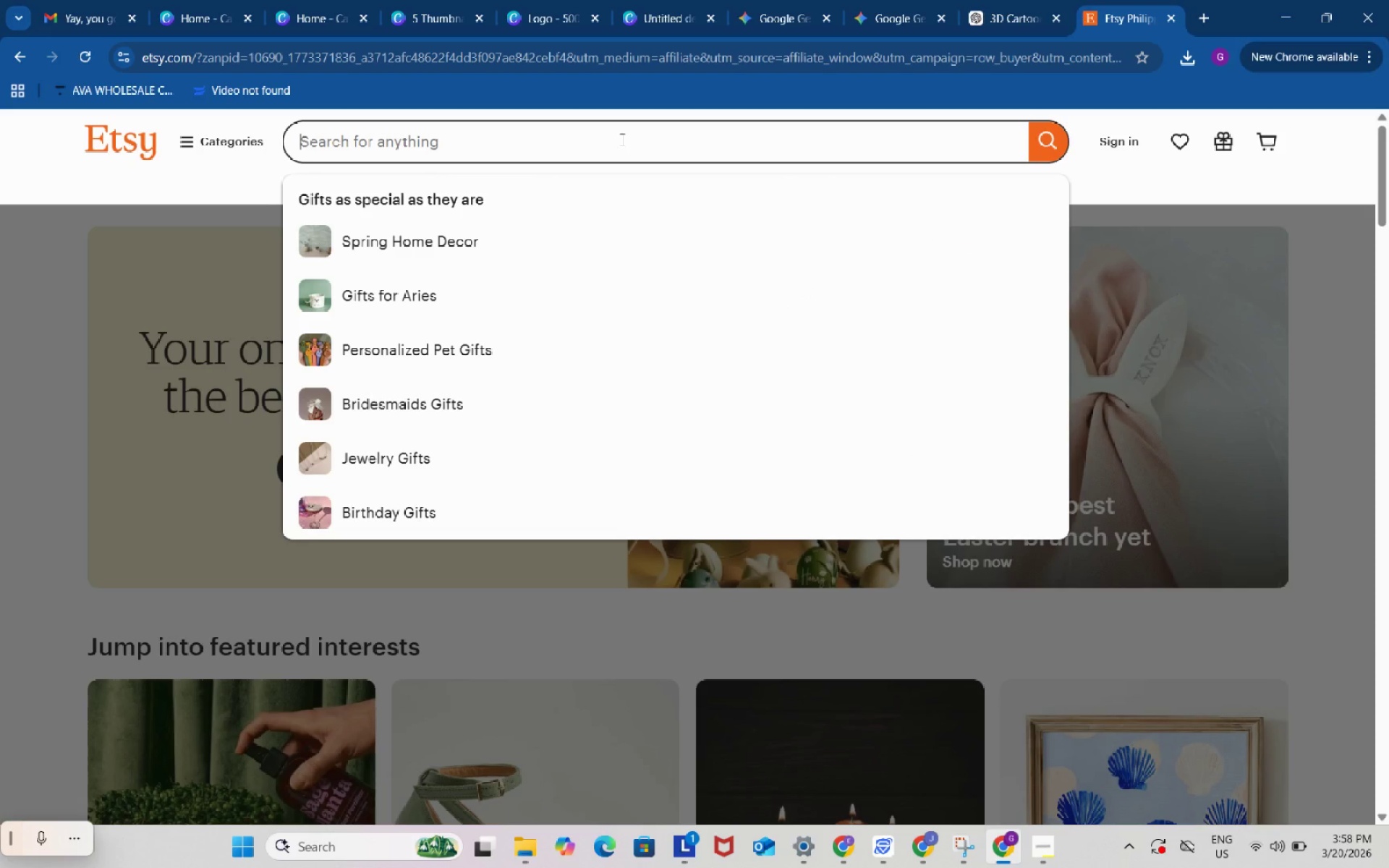 
type(birdeye)
key(Backspace)
key(Backspace)
key(Backspace)
type(s eye view)
 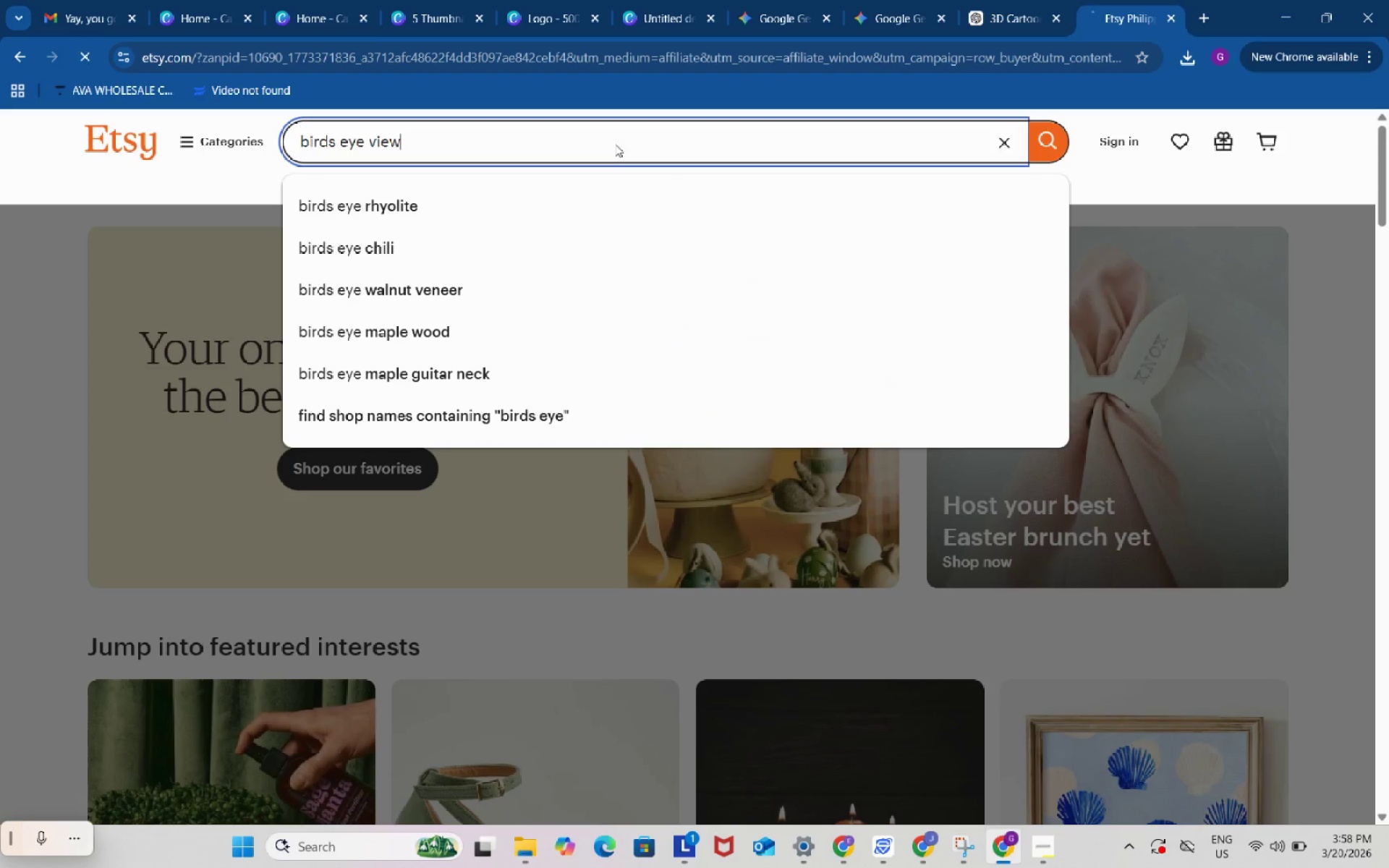 
key(Enter)
 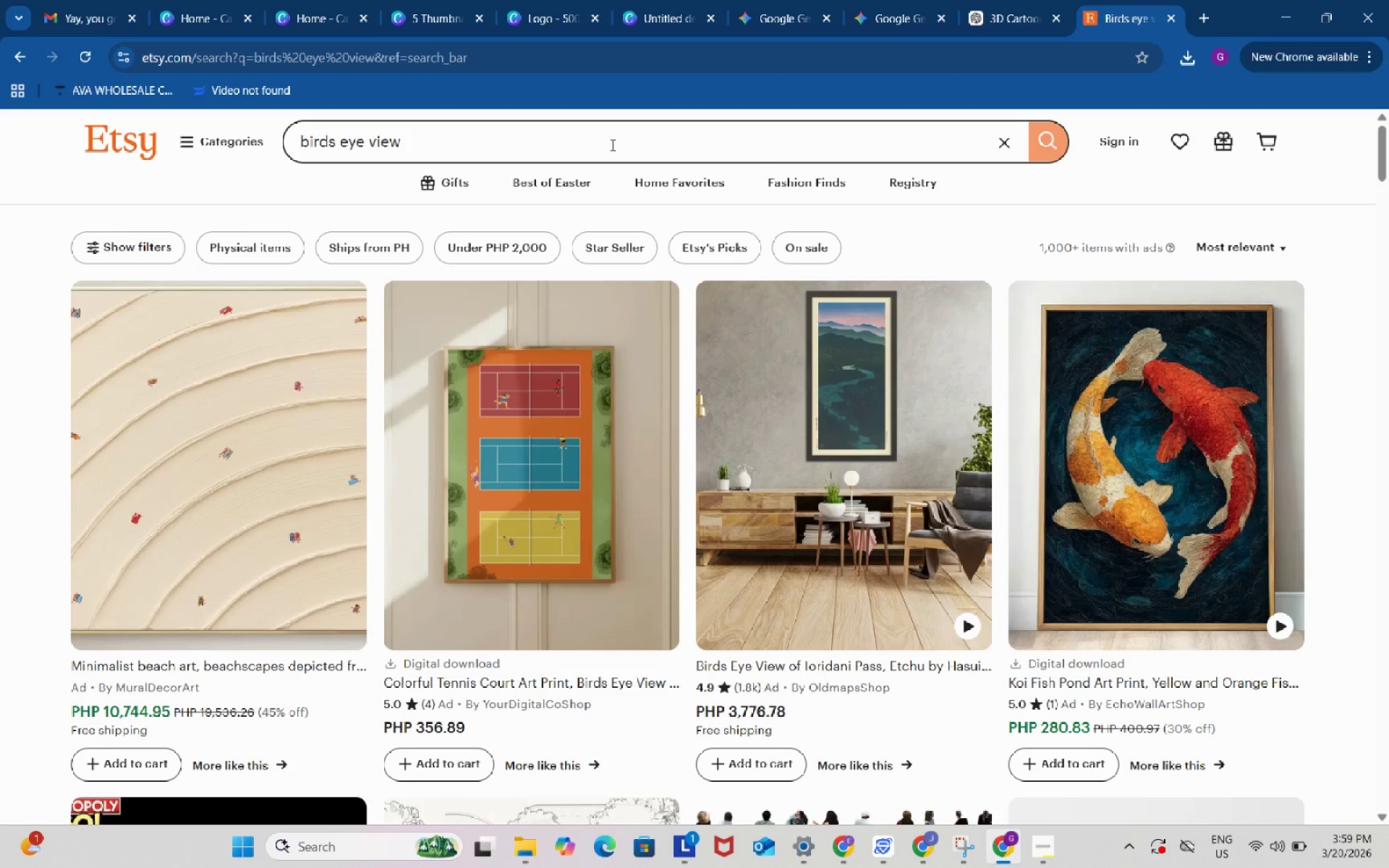 
scroll: coordinate [611, 303], scroll_direction: down, amount: 13.0
 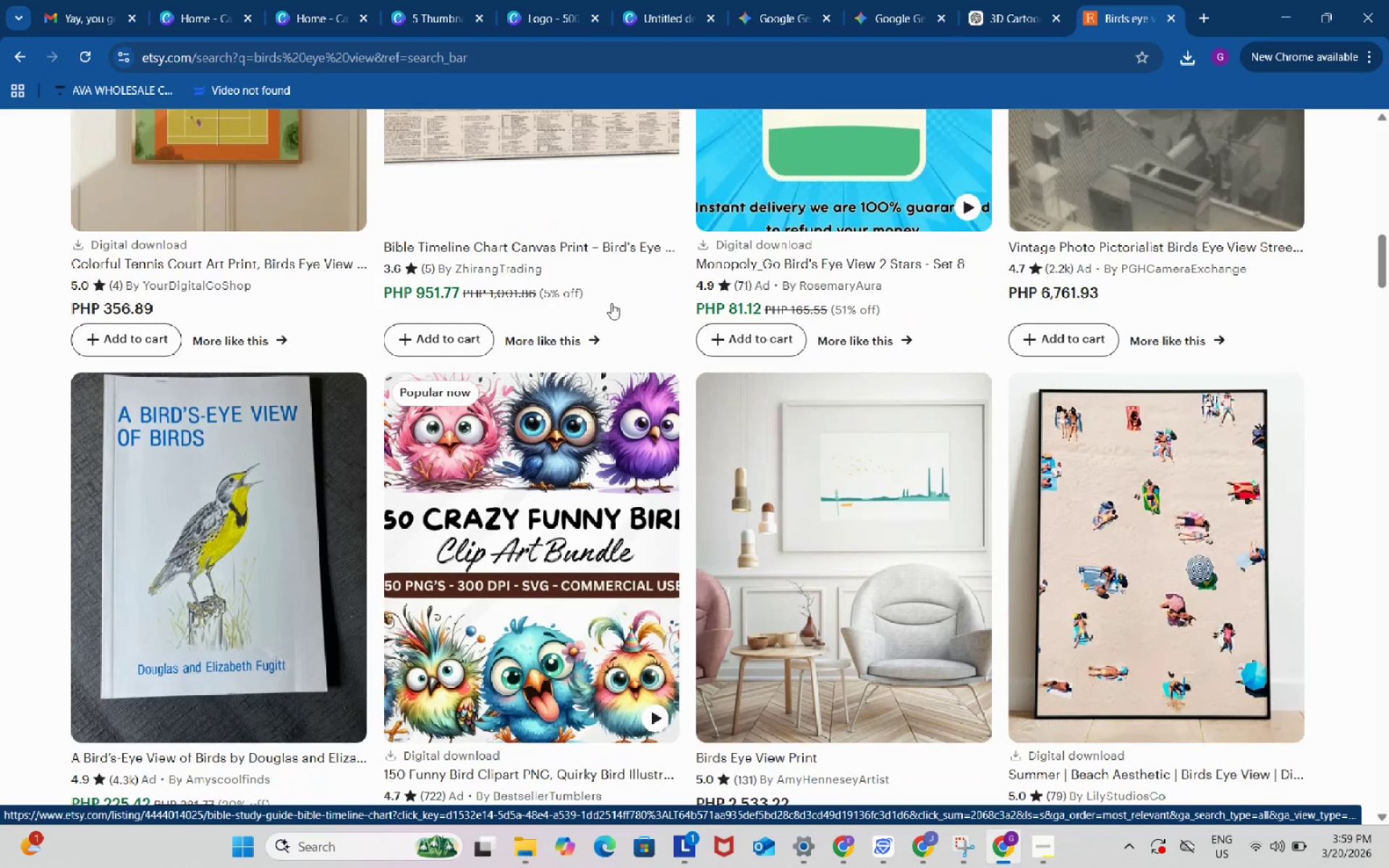 
scroll: coordinate [611, 302], scroll_direction: up, amount: 8.0
 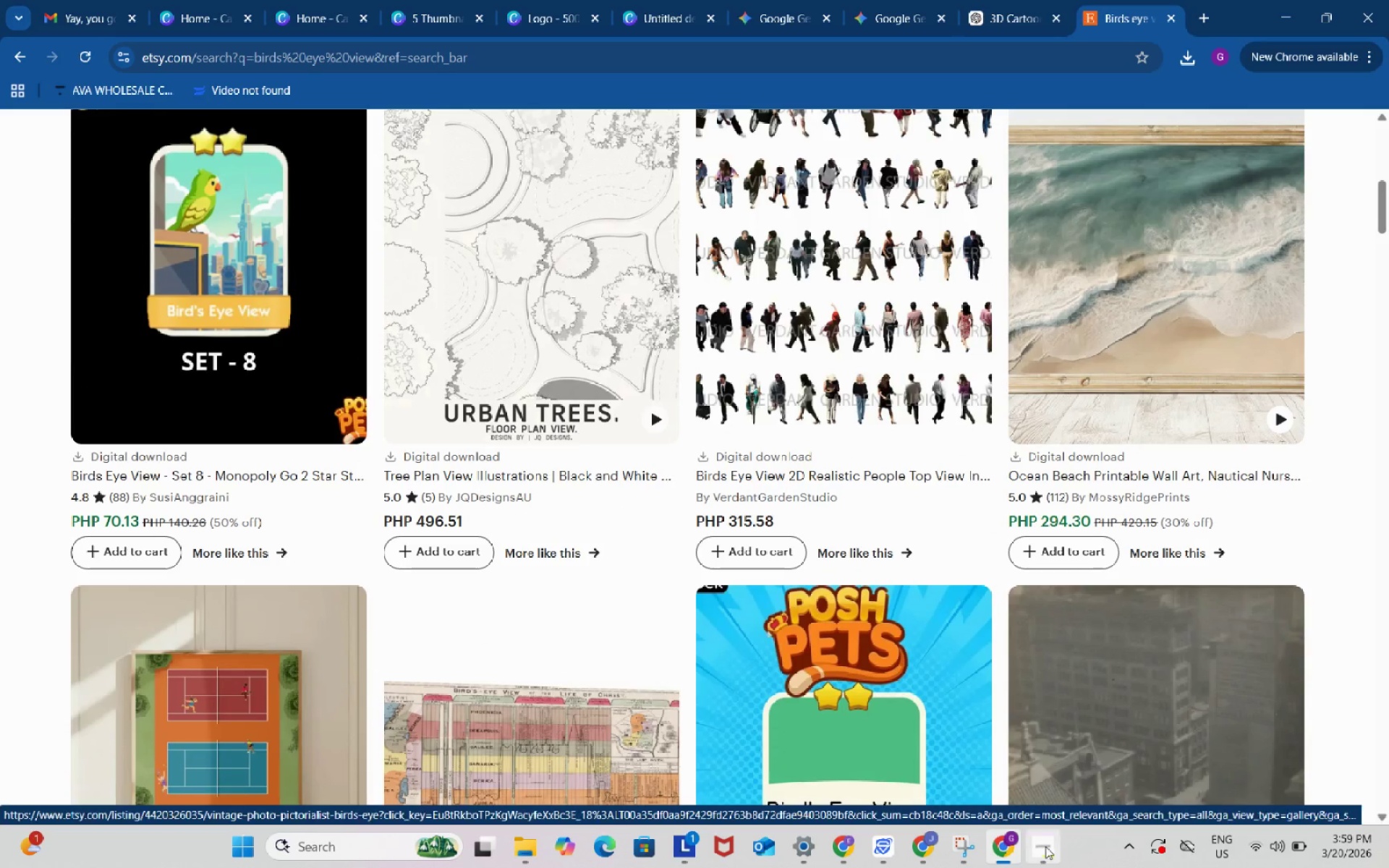 
left_click([1045, 848])